 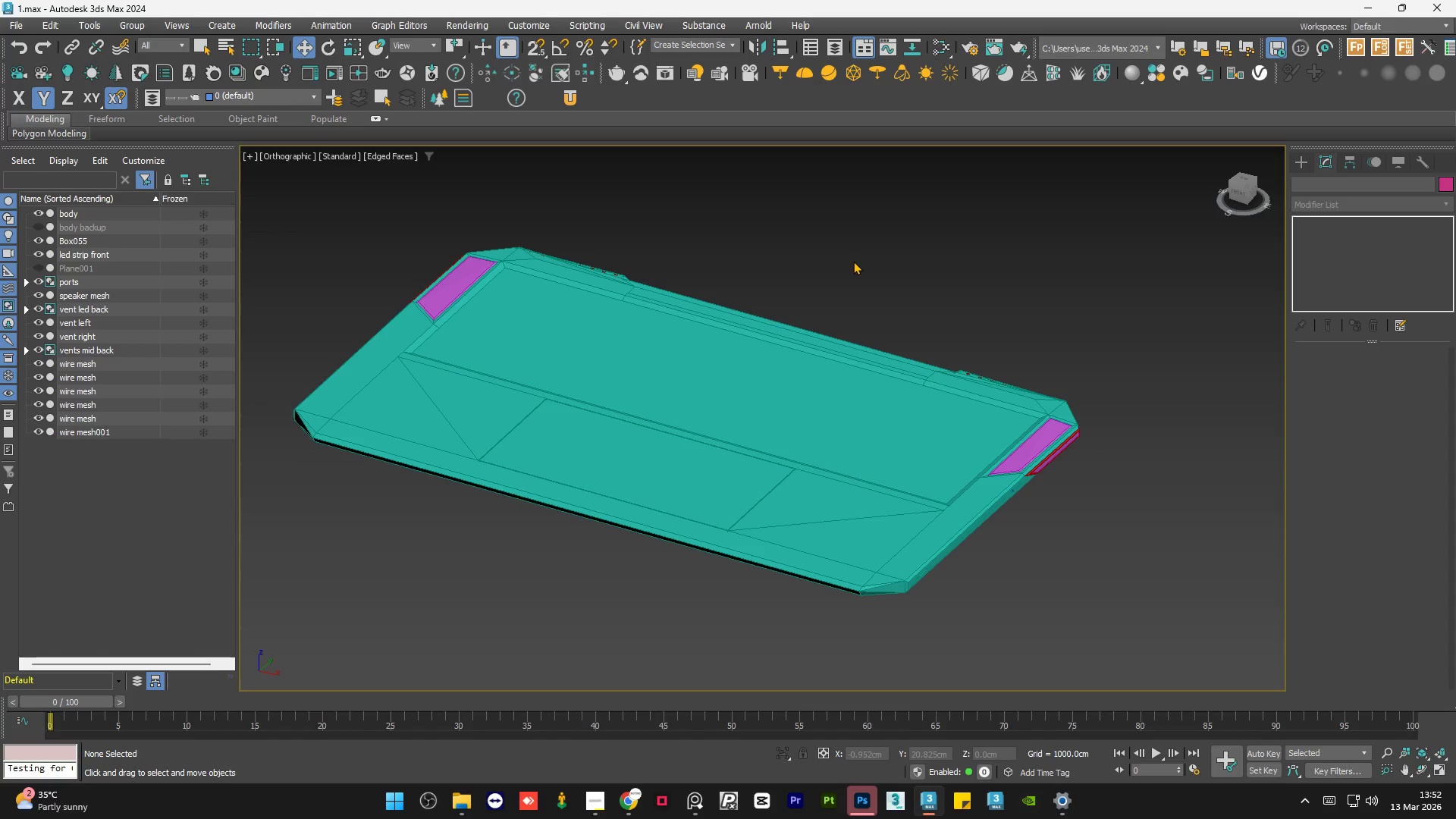 
triple_click([853, 261])
 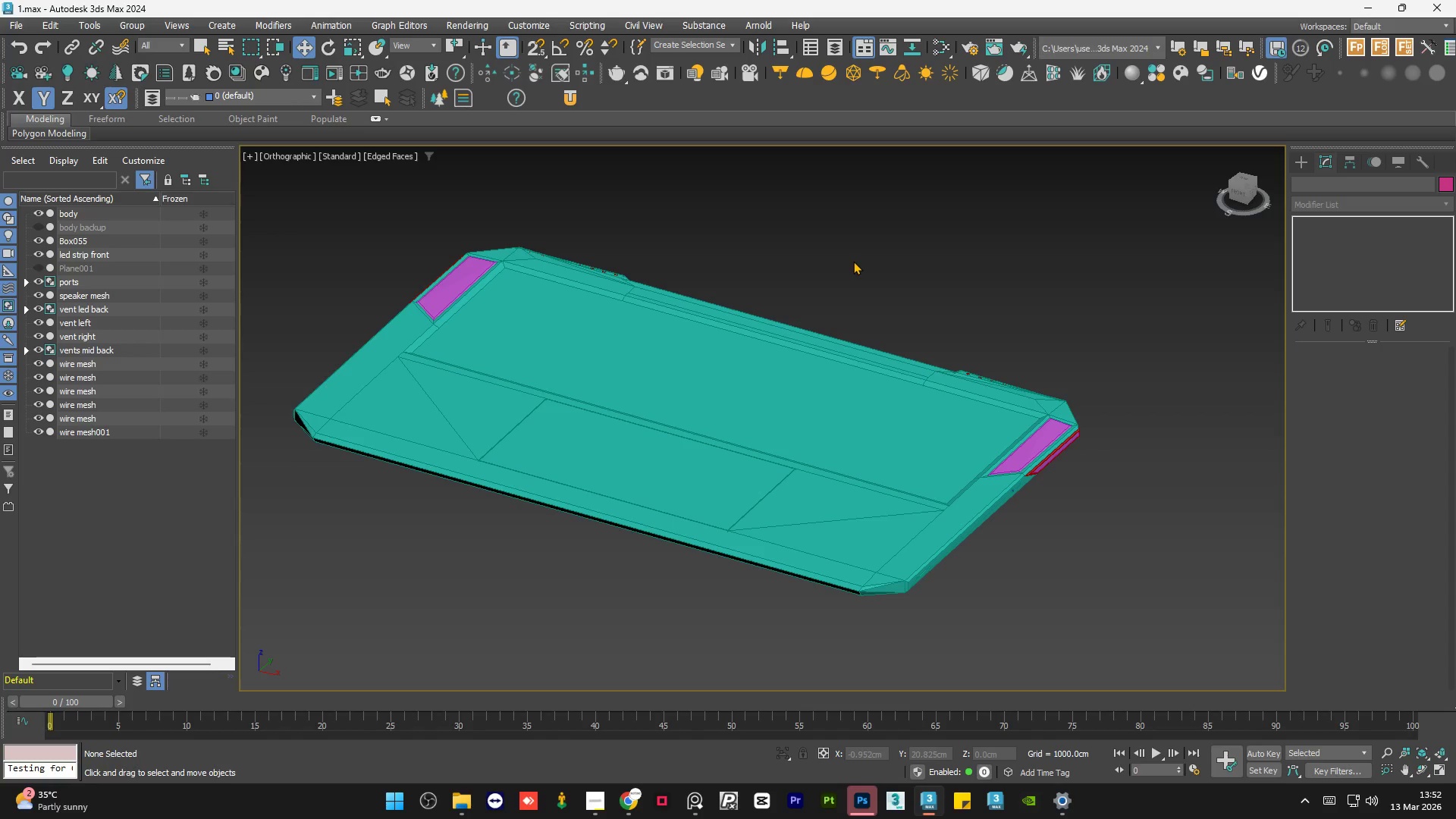 
triple_click([853, 261])
 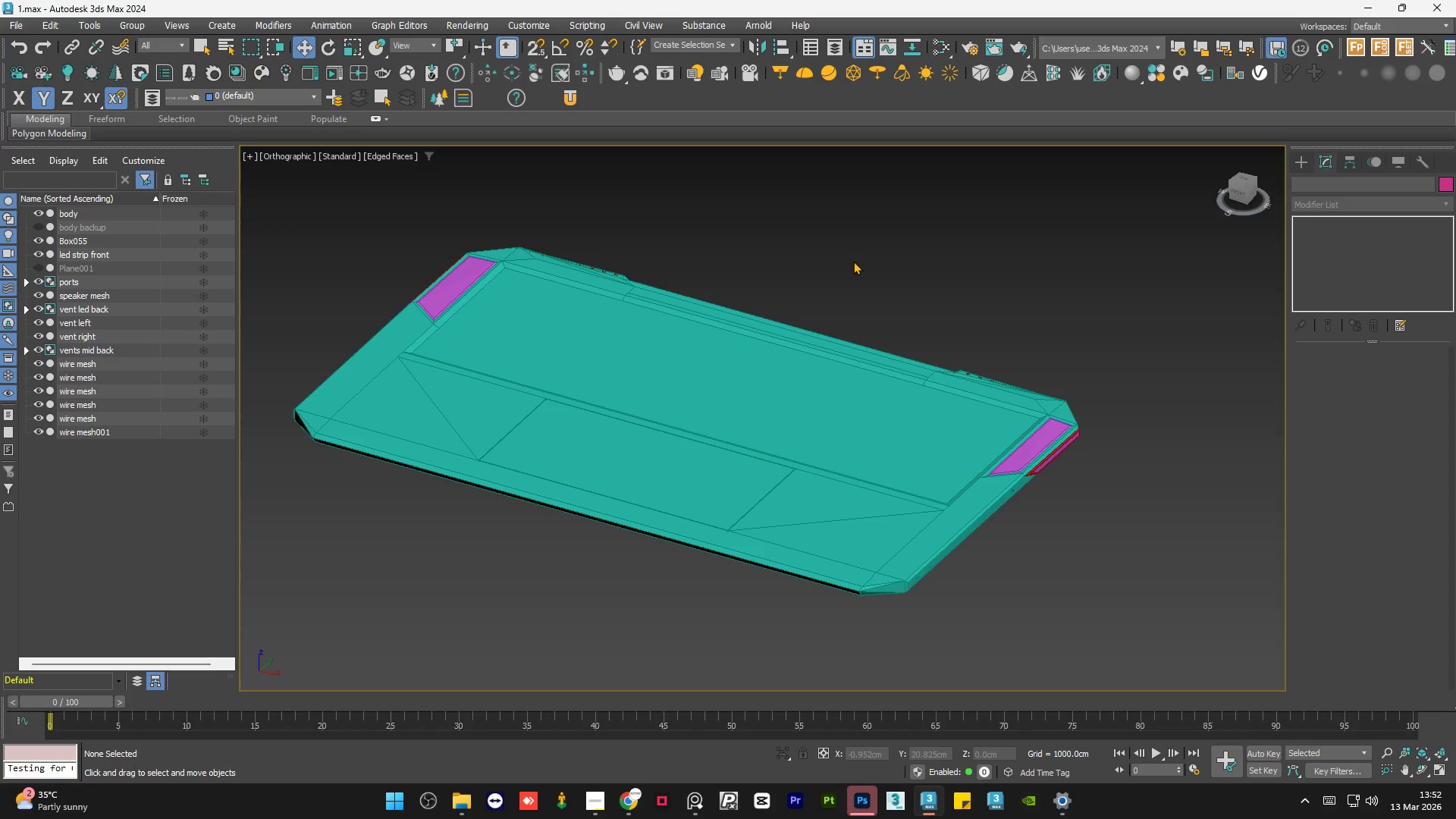 
double_click([853, 261])
 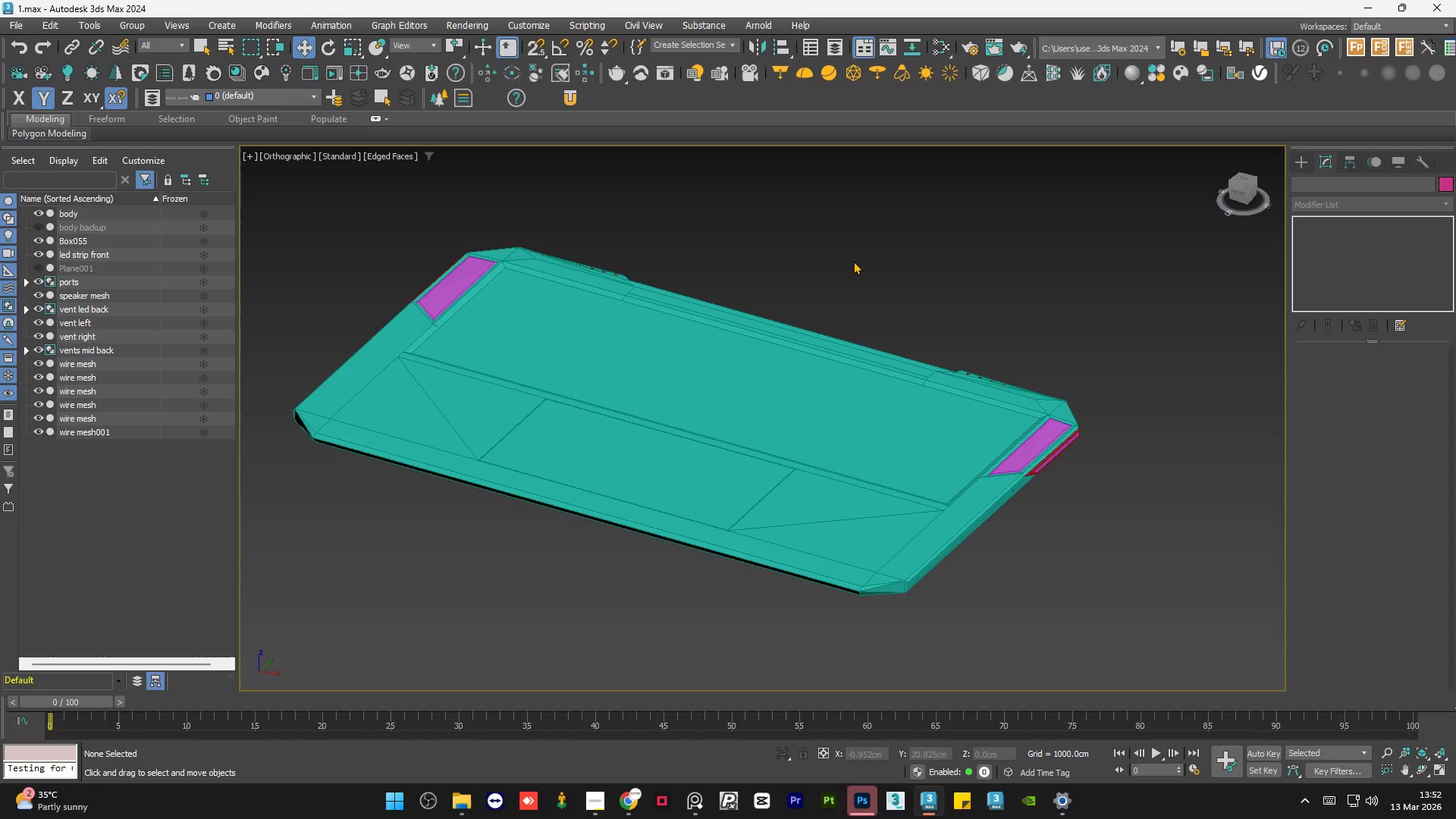 
triple_click([853, 261])
 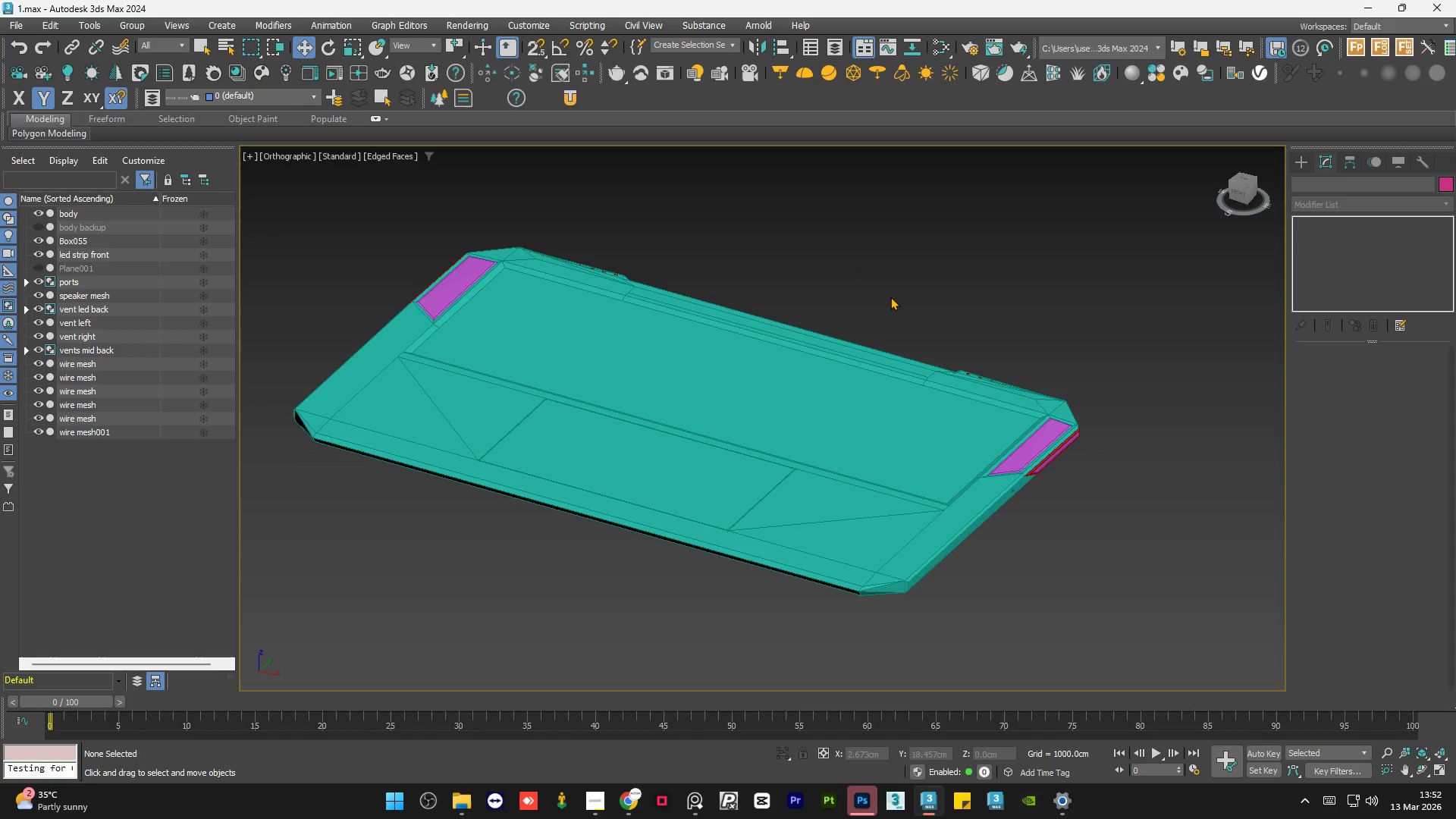 
double_click([890, 297])
 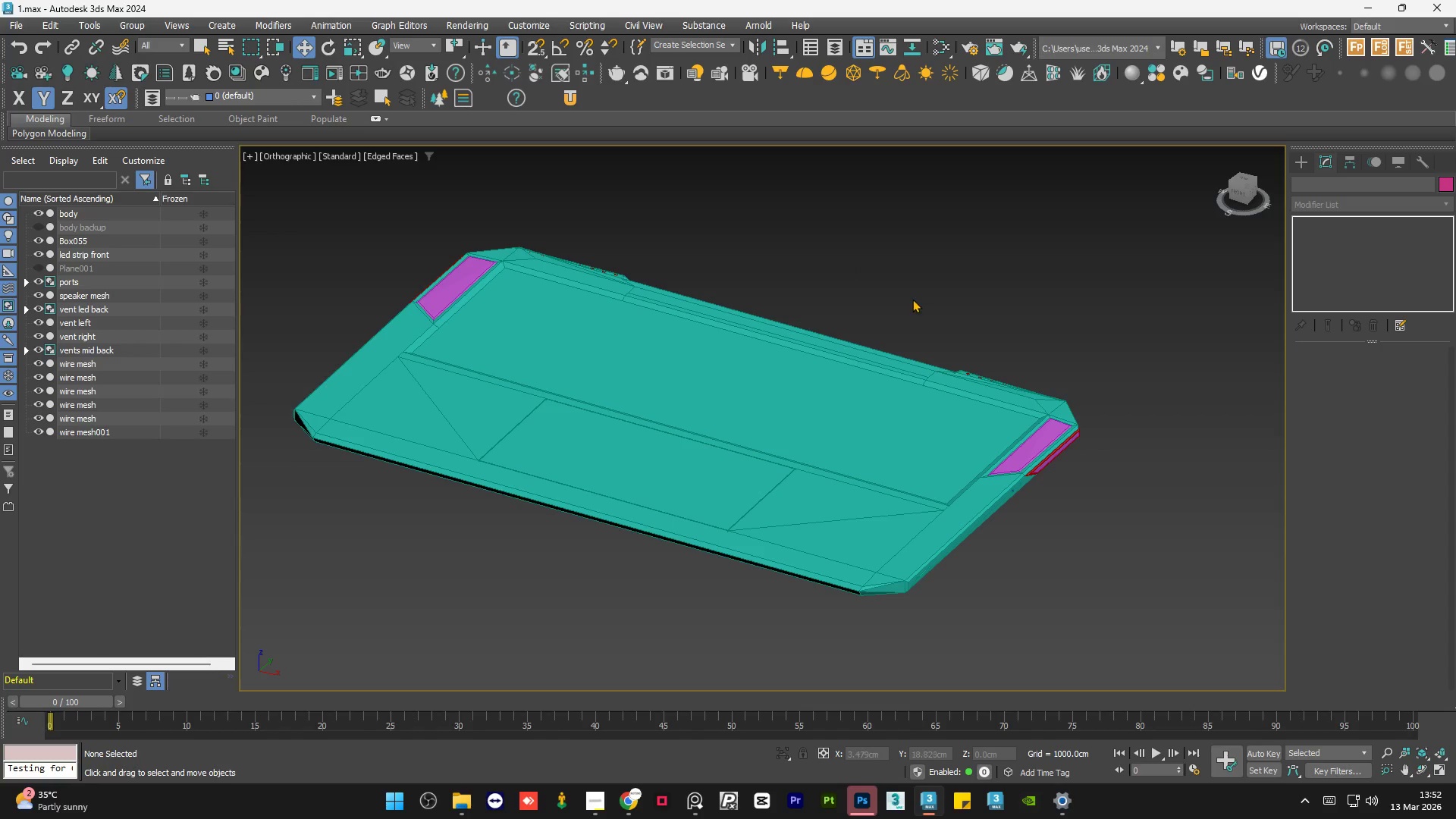 
left_click([918, 299])
 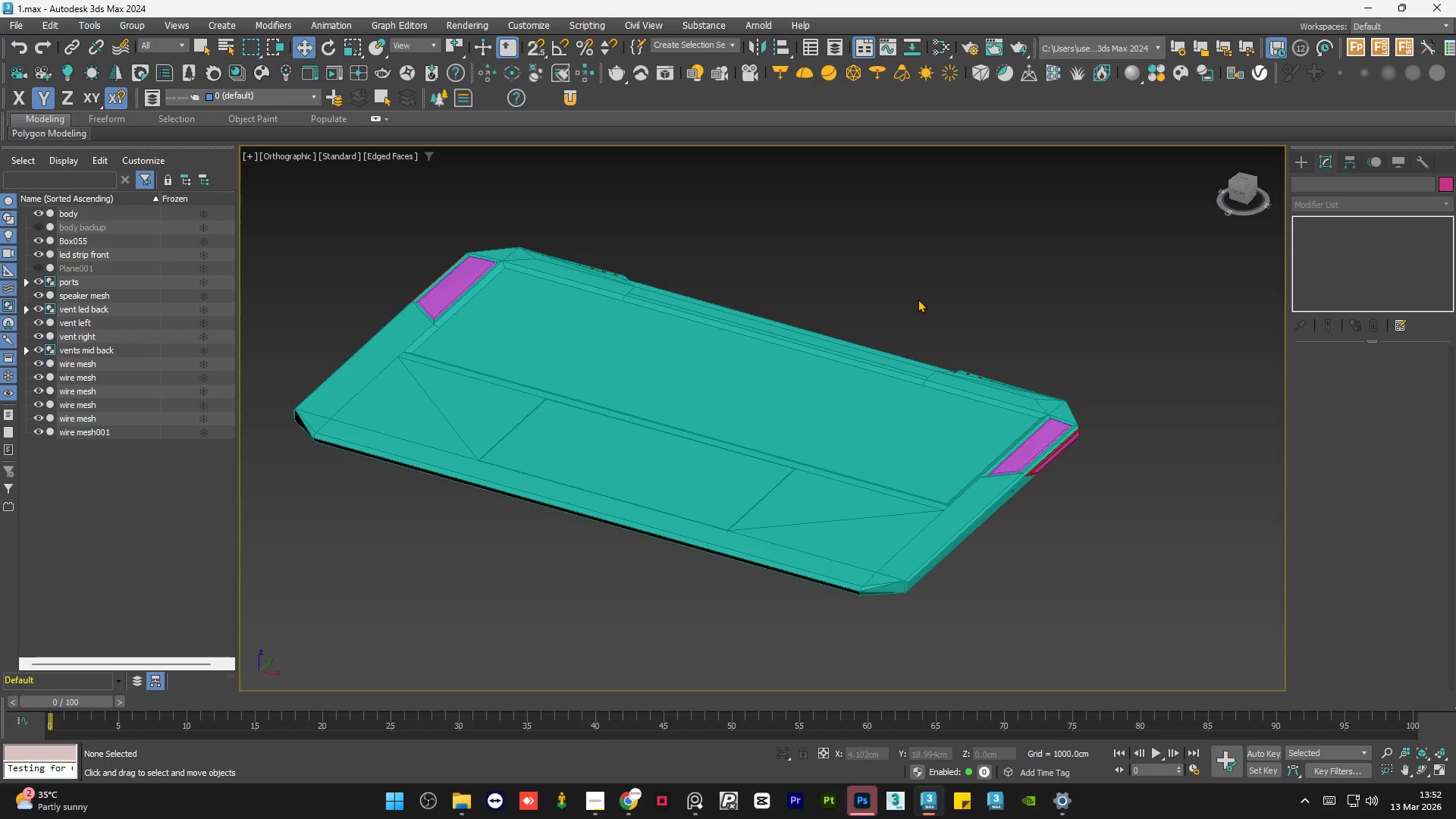 
double_click([918, 299])
 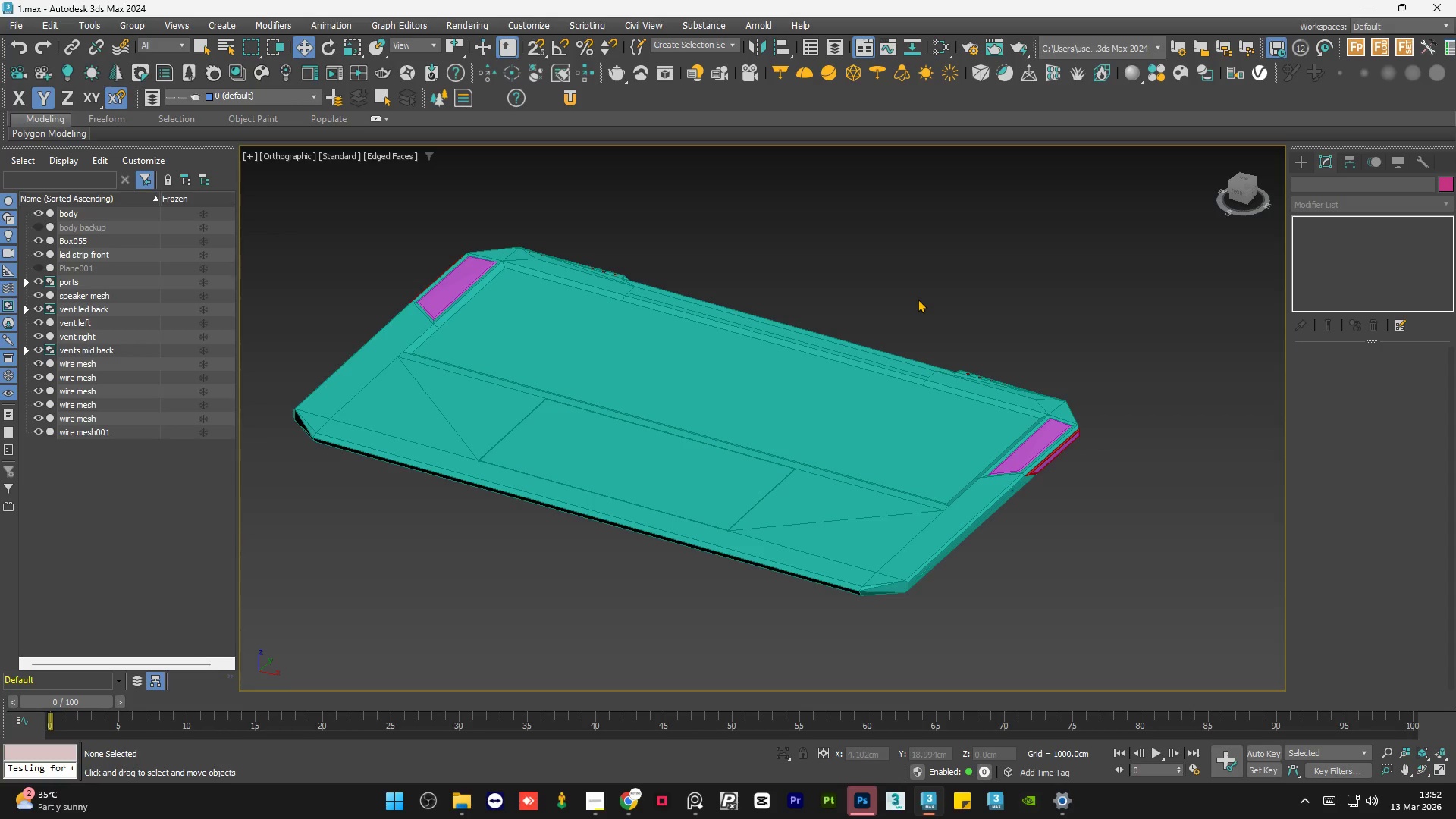 
triple_click([918, 299])
 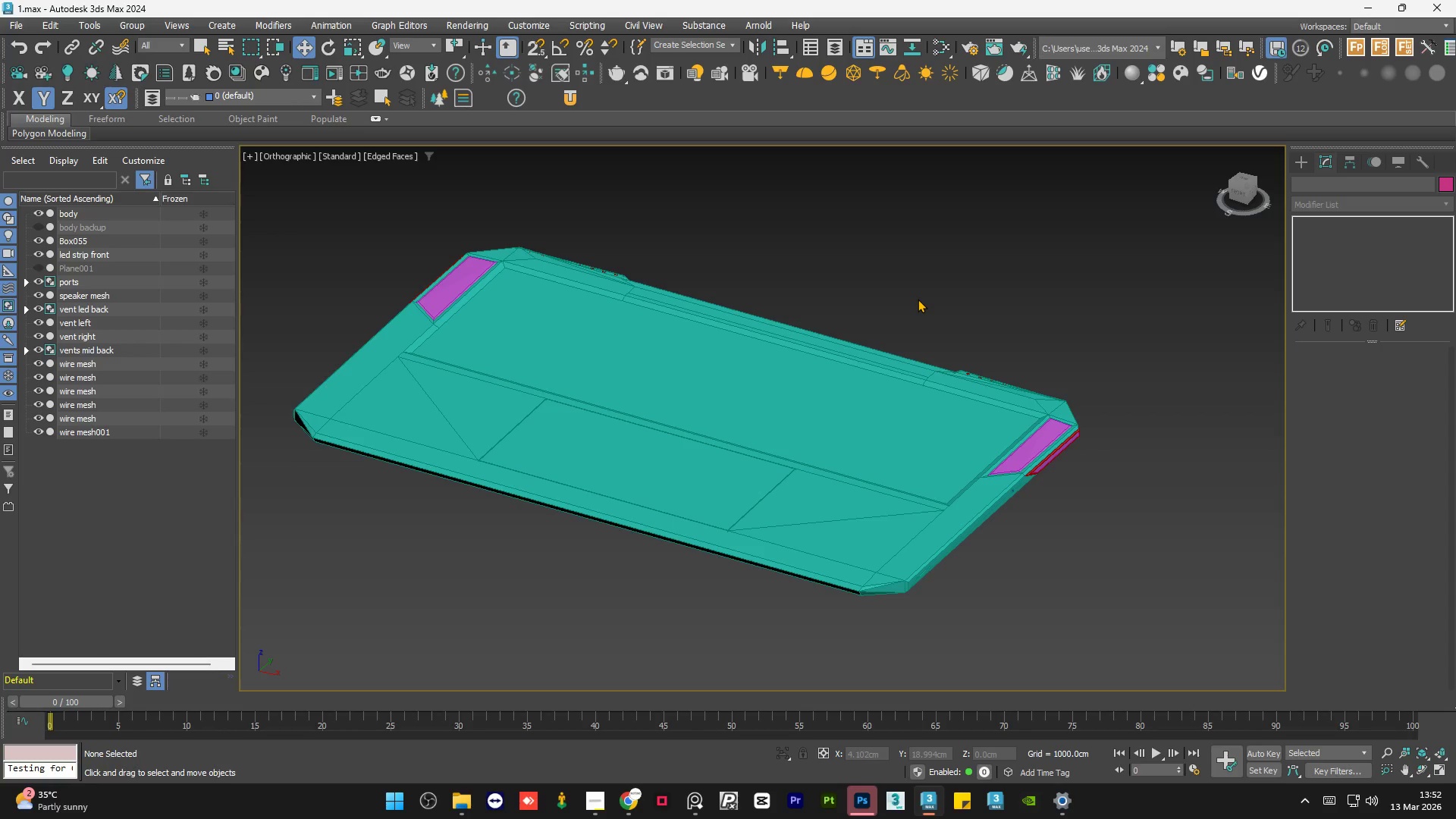 
wait(6.58)
 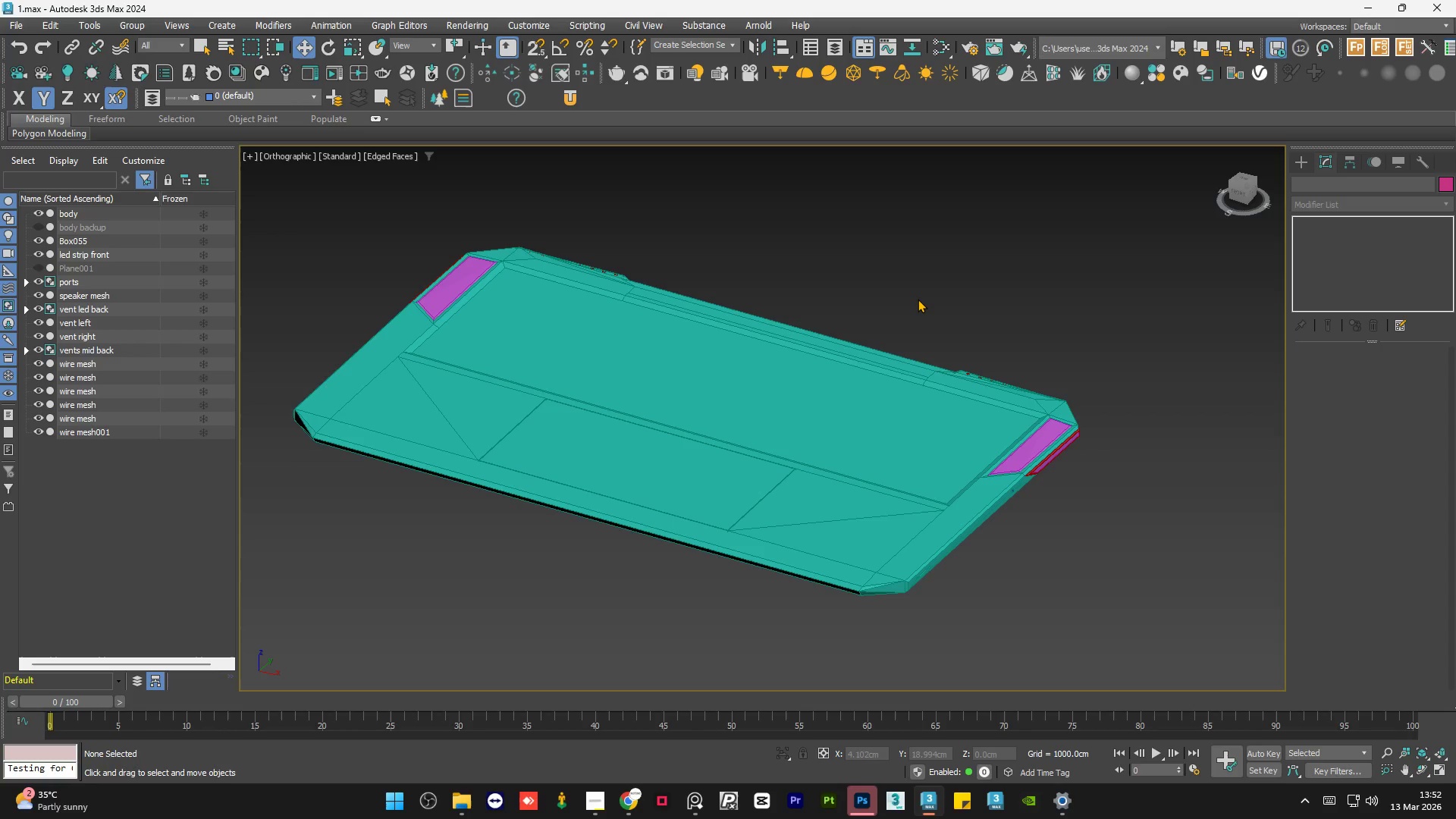 
double_click([946, 290])
 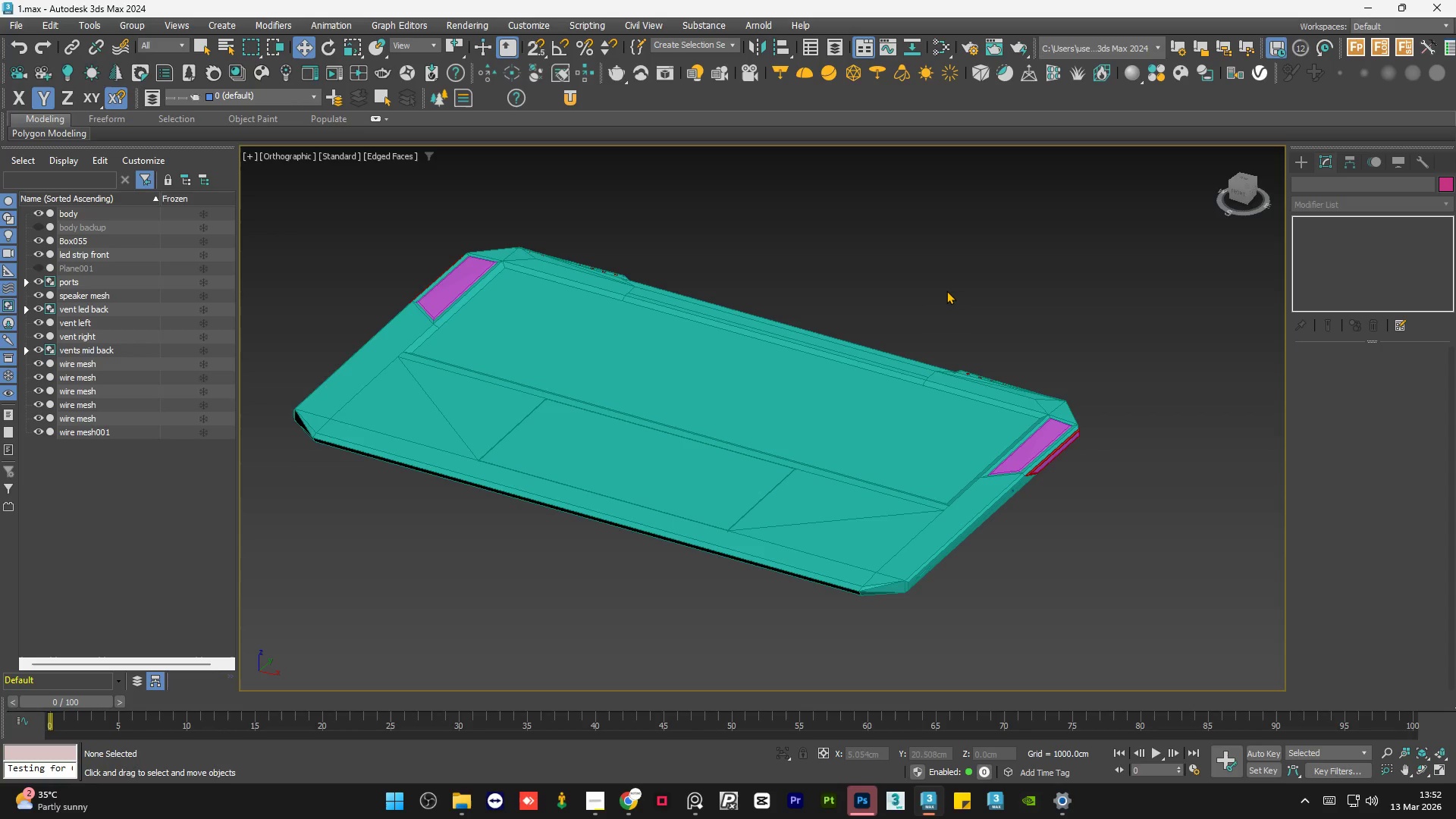 
double_click([946, 290])
 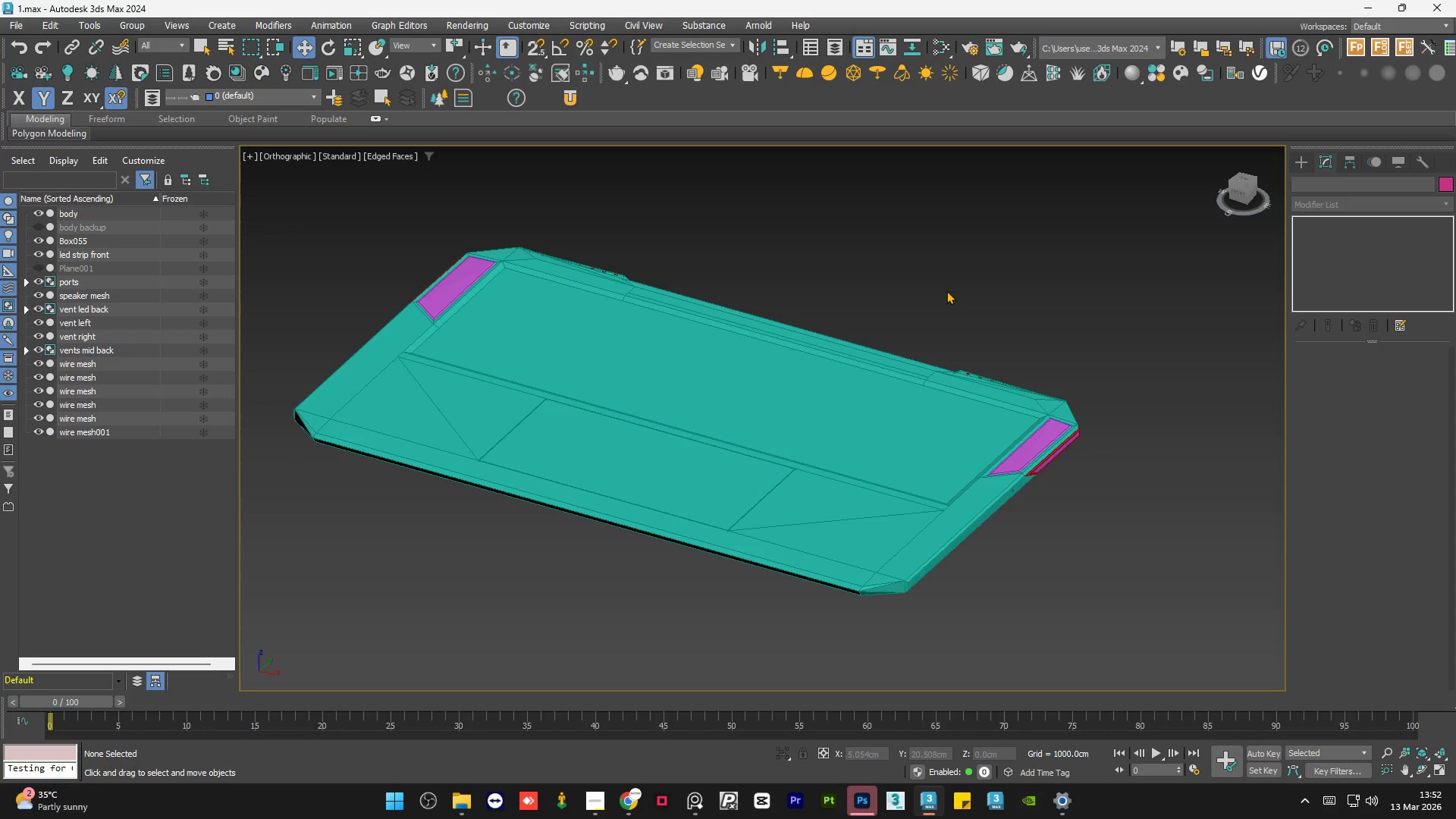 
triple_click([946, 290])
 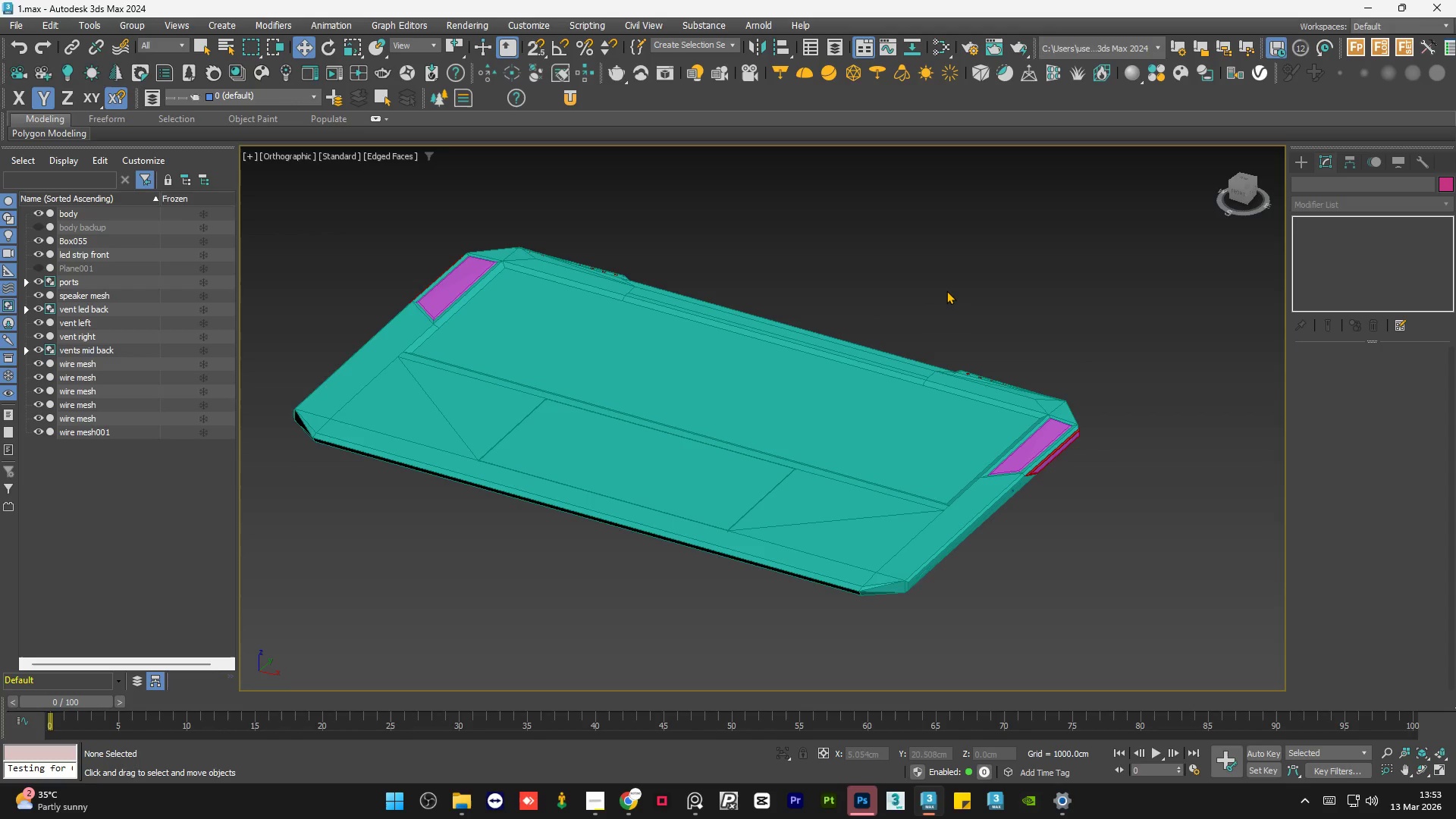 
triple_click([946, 290])
 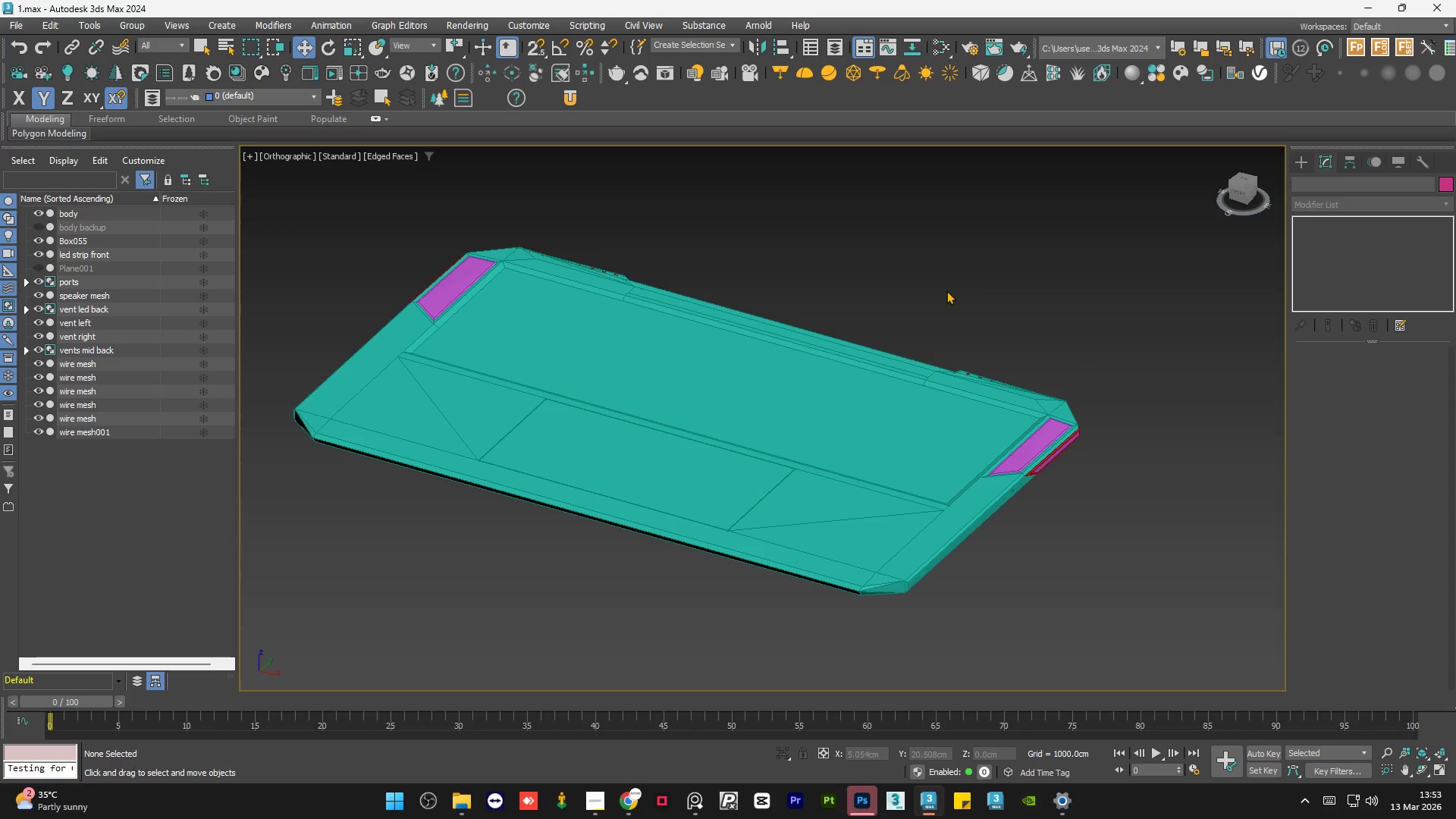 
triple_click([946, 290])
 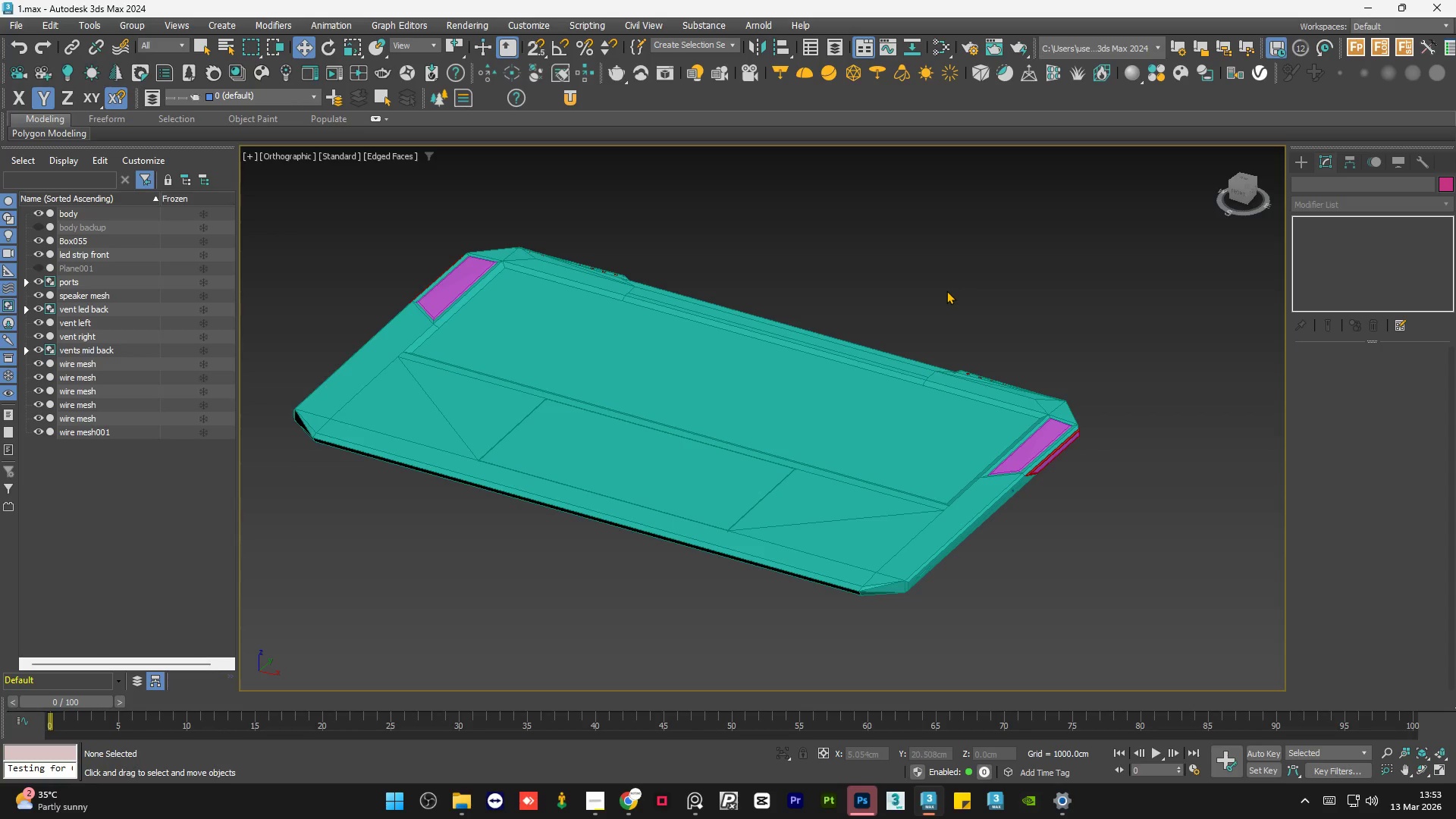 
triple_click([946, 290])
 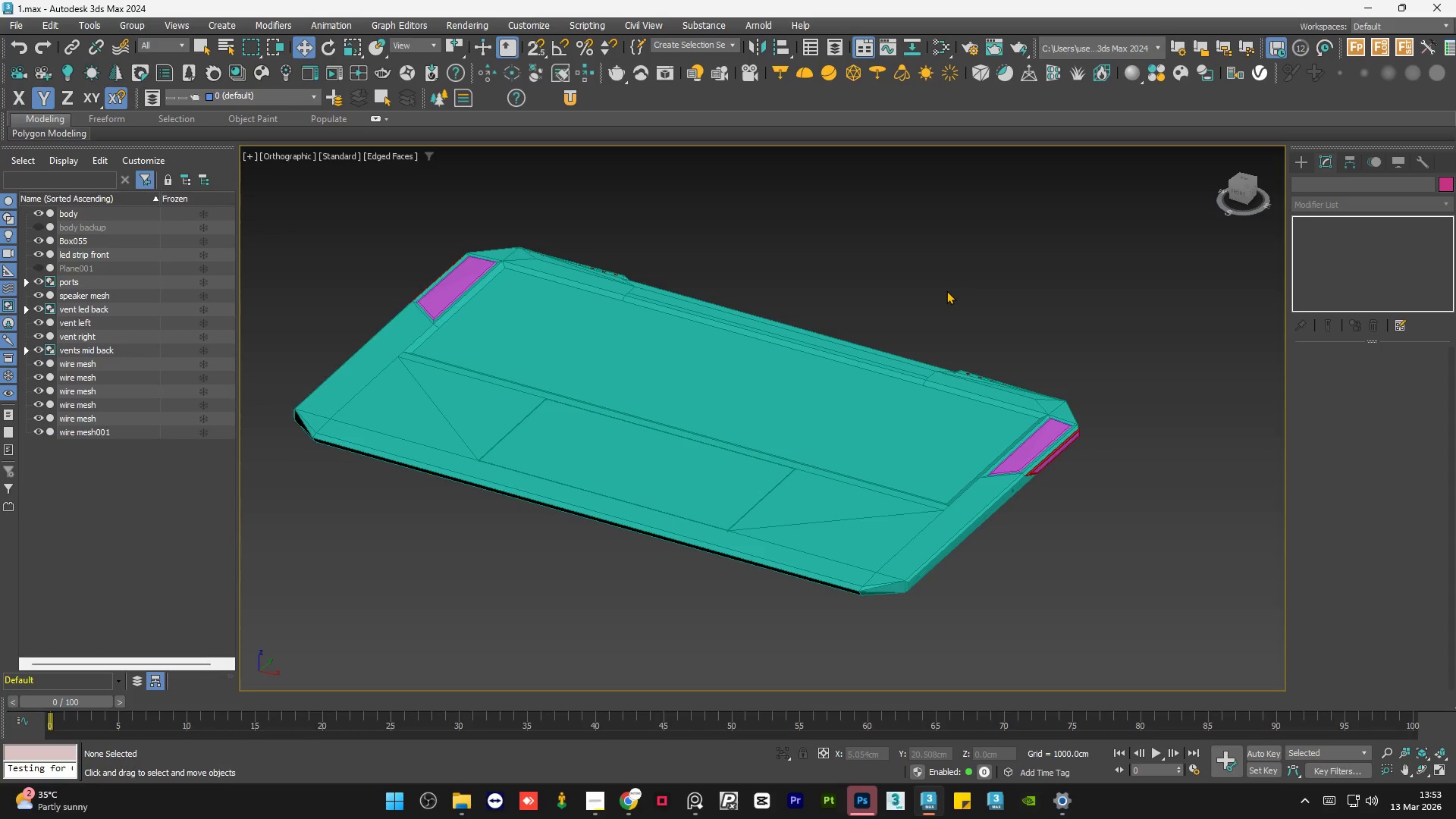 
triple_click([946, 290])
 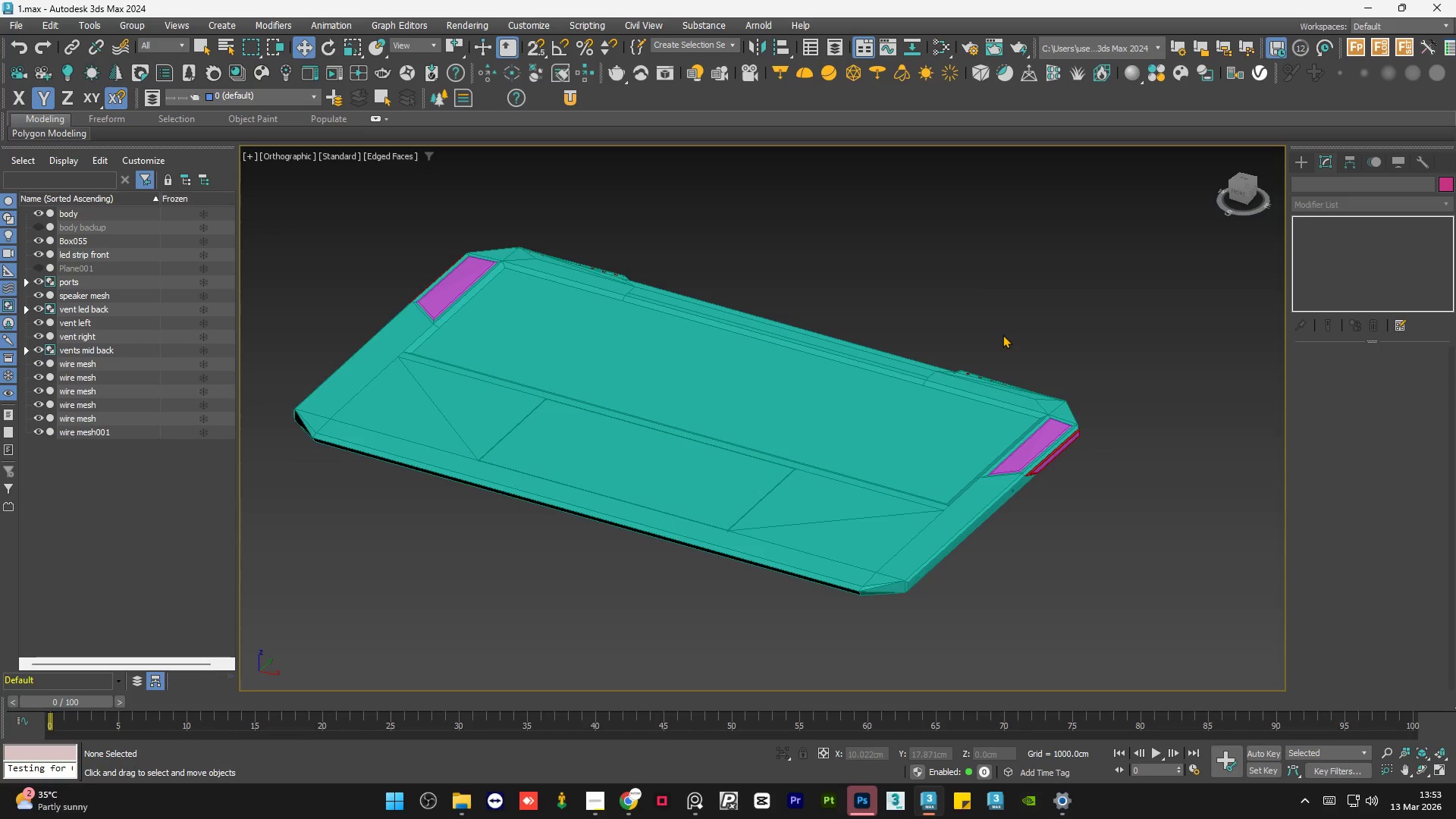 
double_click([1003, 334])
 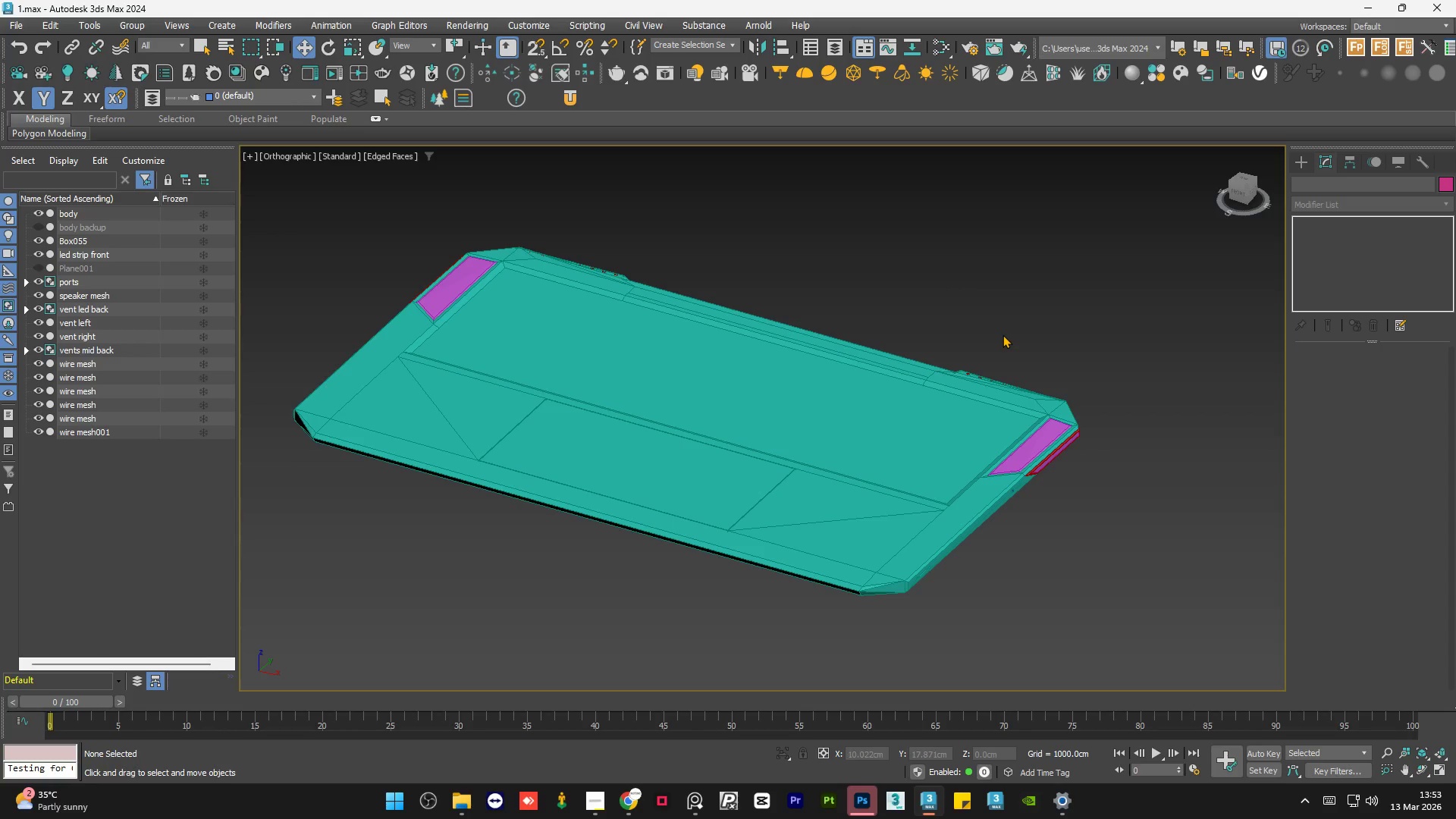 
triple_click([1003, 334])
 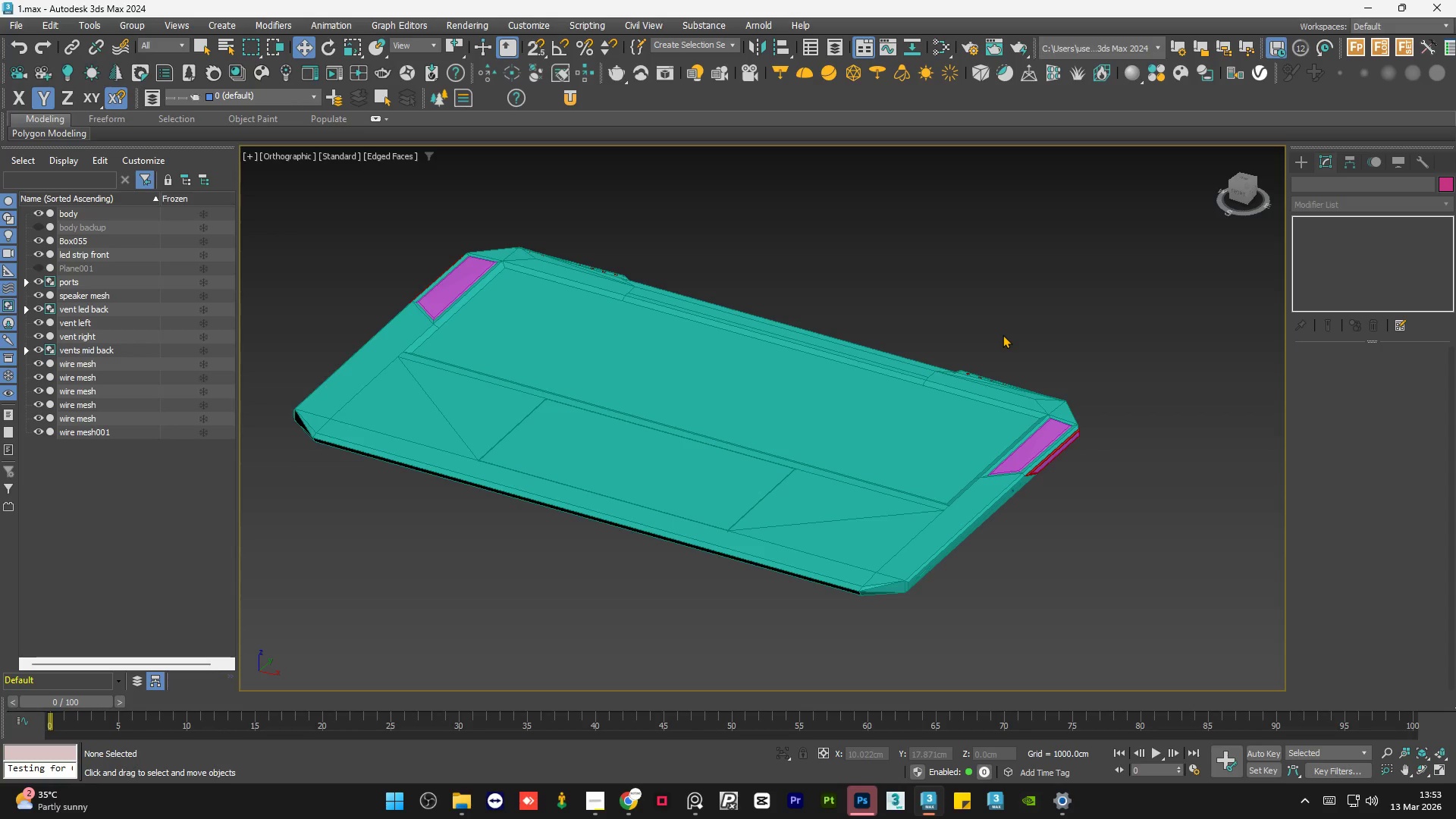 
wait(12.73)
 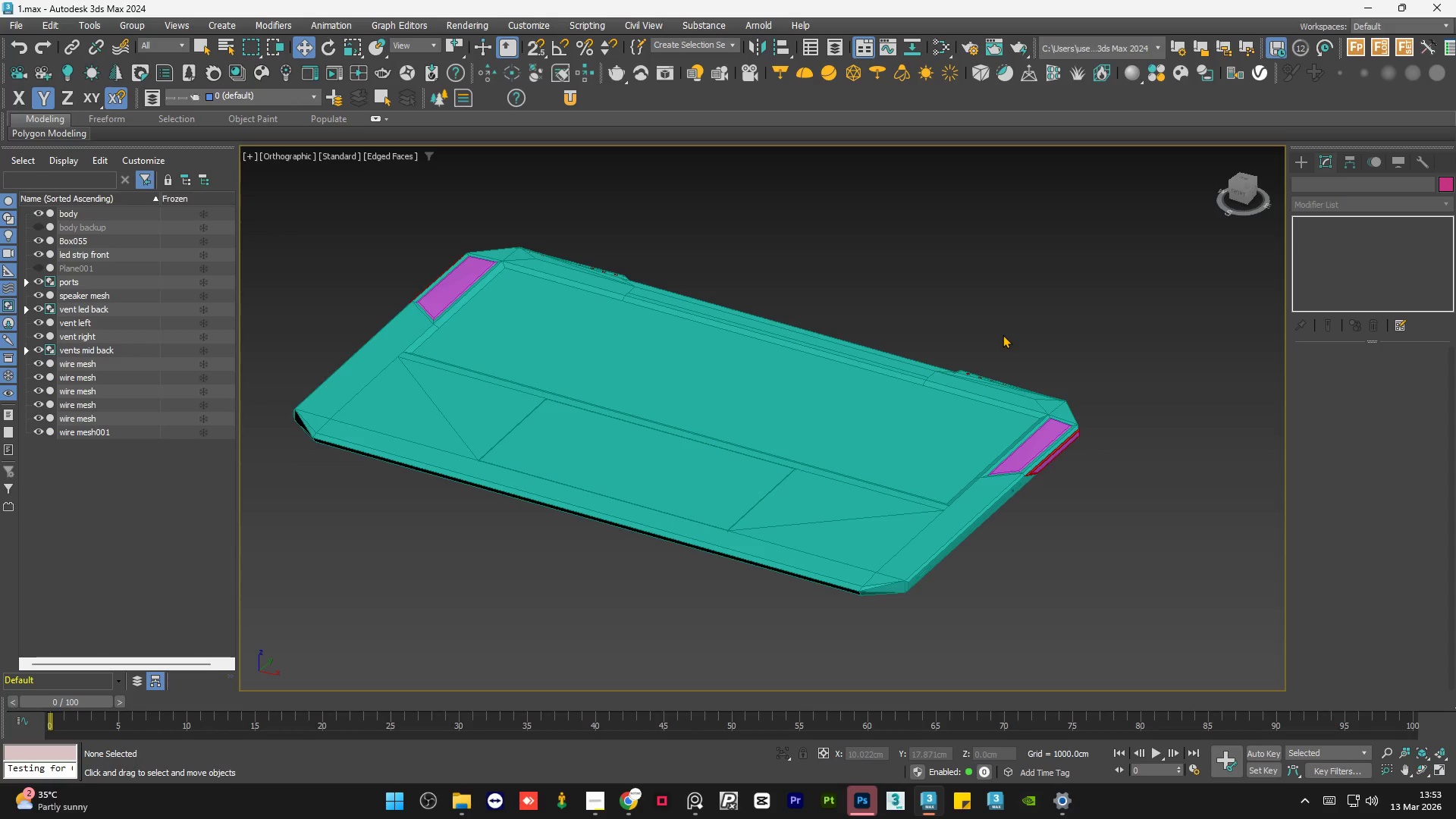 
left_click([1003, 334])
 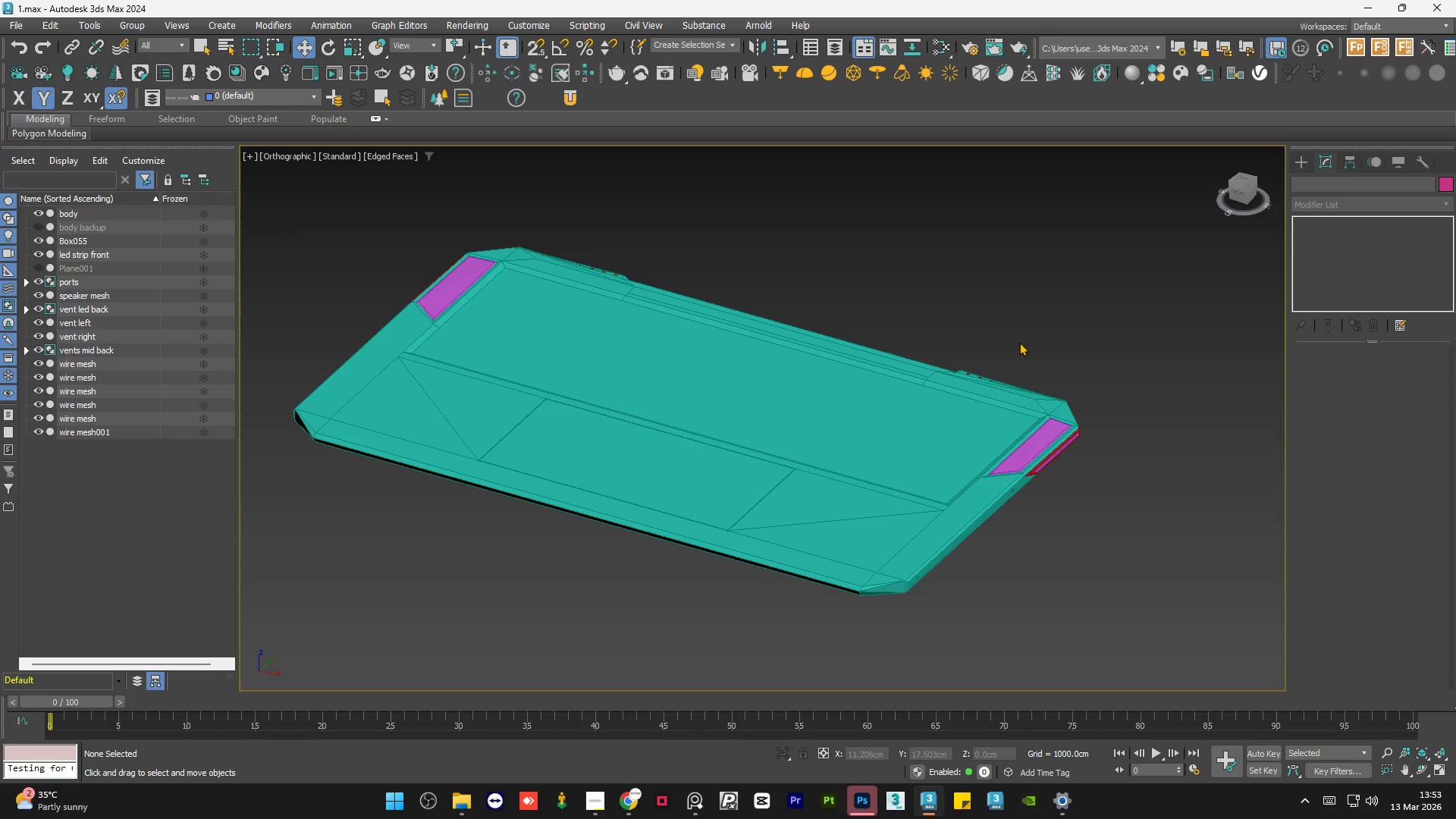 
left_click([1019, 341])
 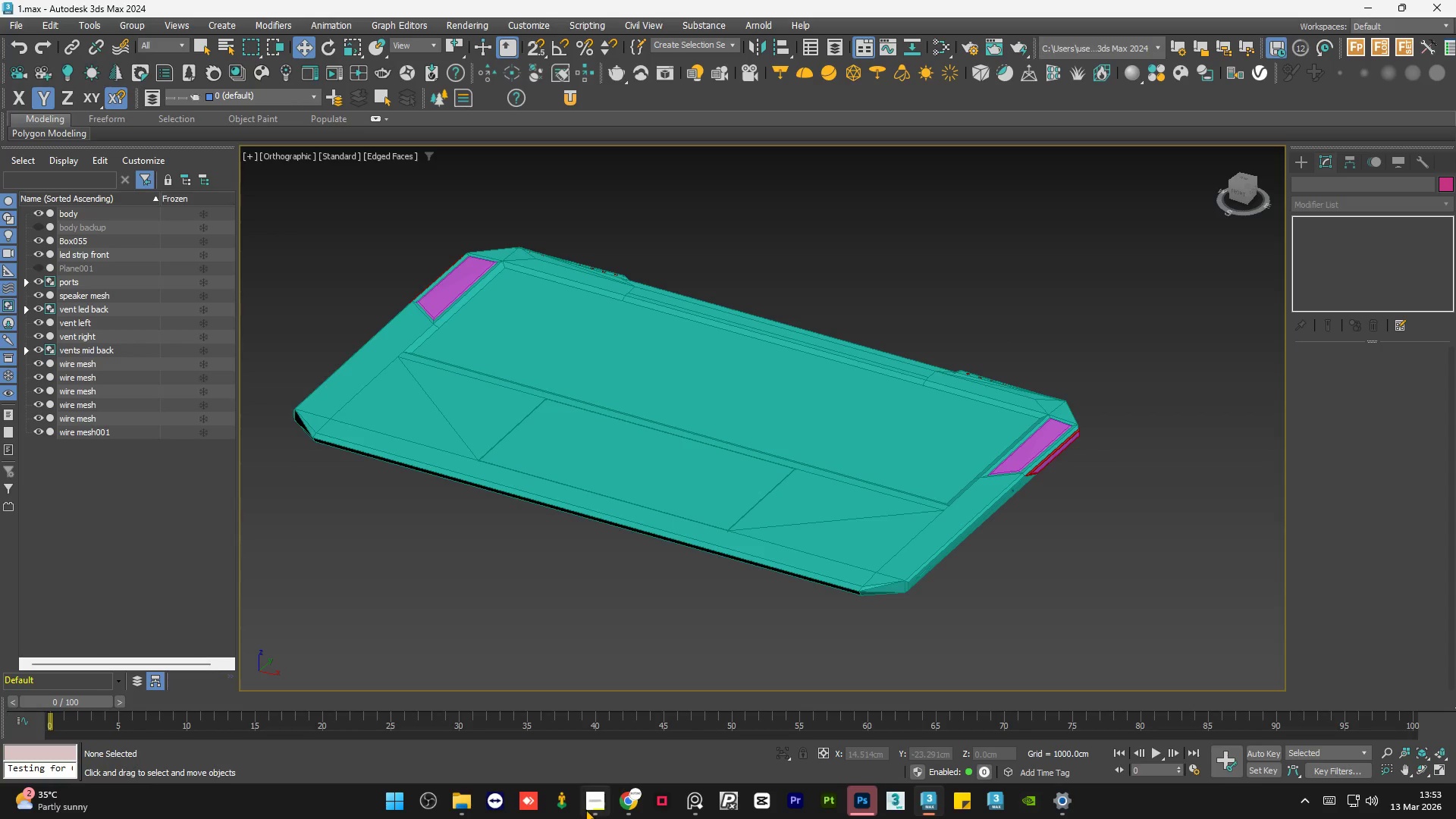 
left_click([585, 809])